 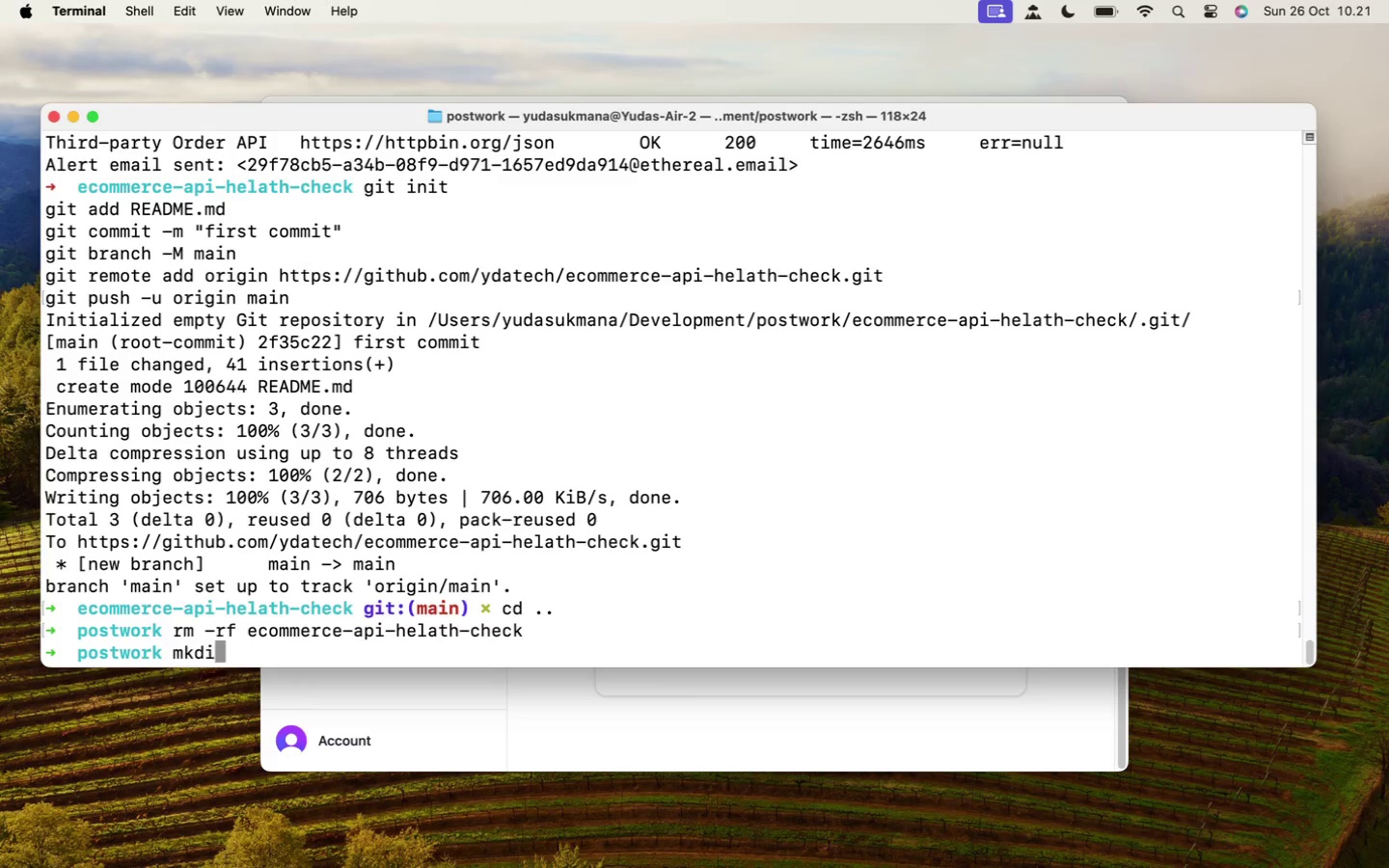 
type(md2pg)
 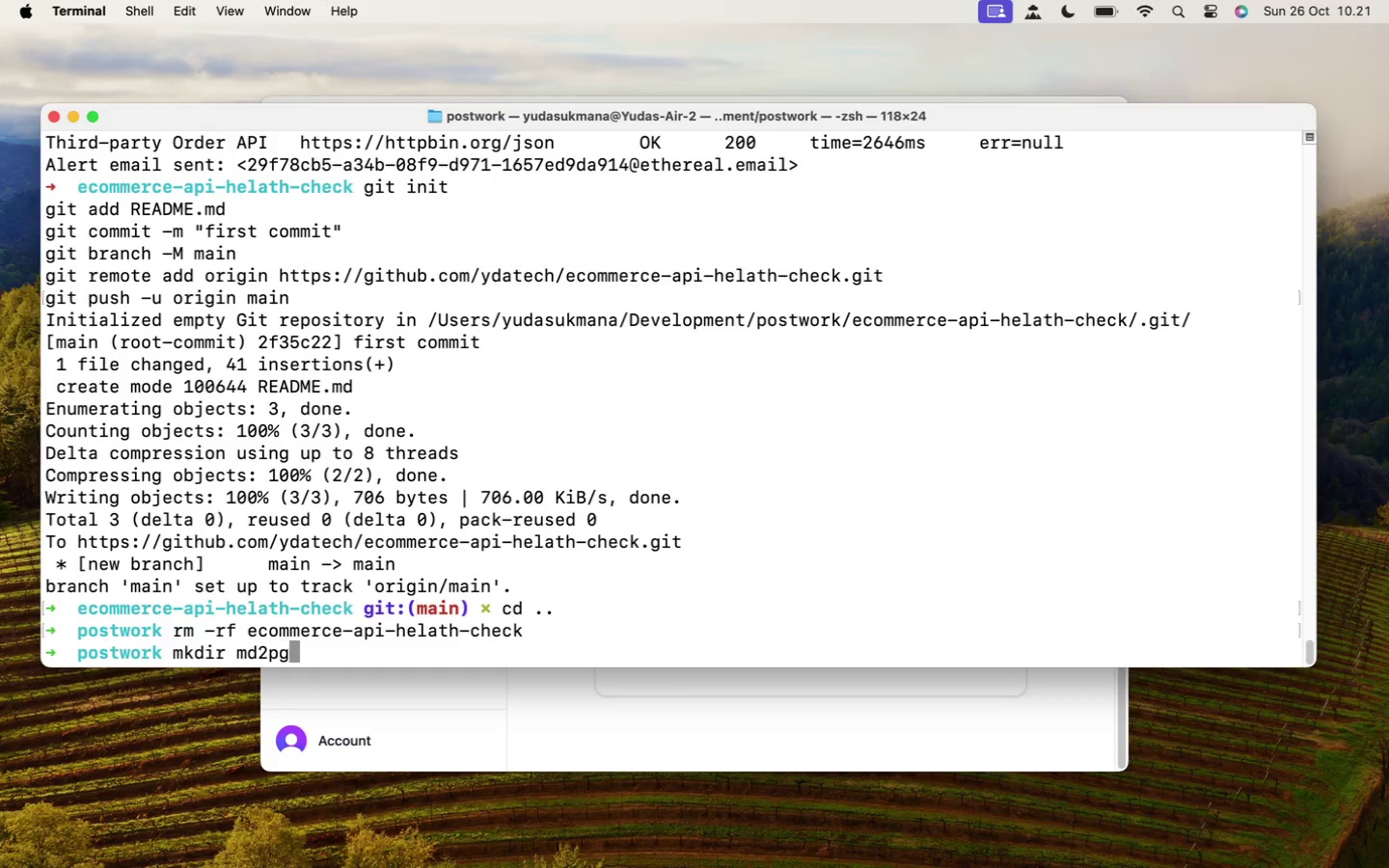 
key(Enter)
 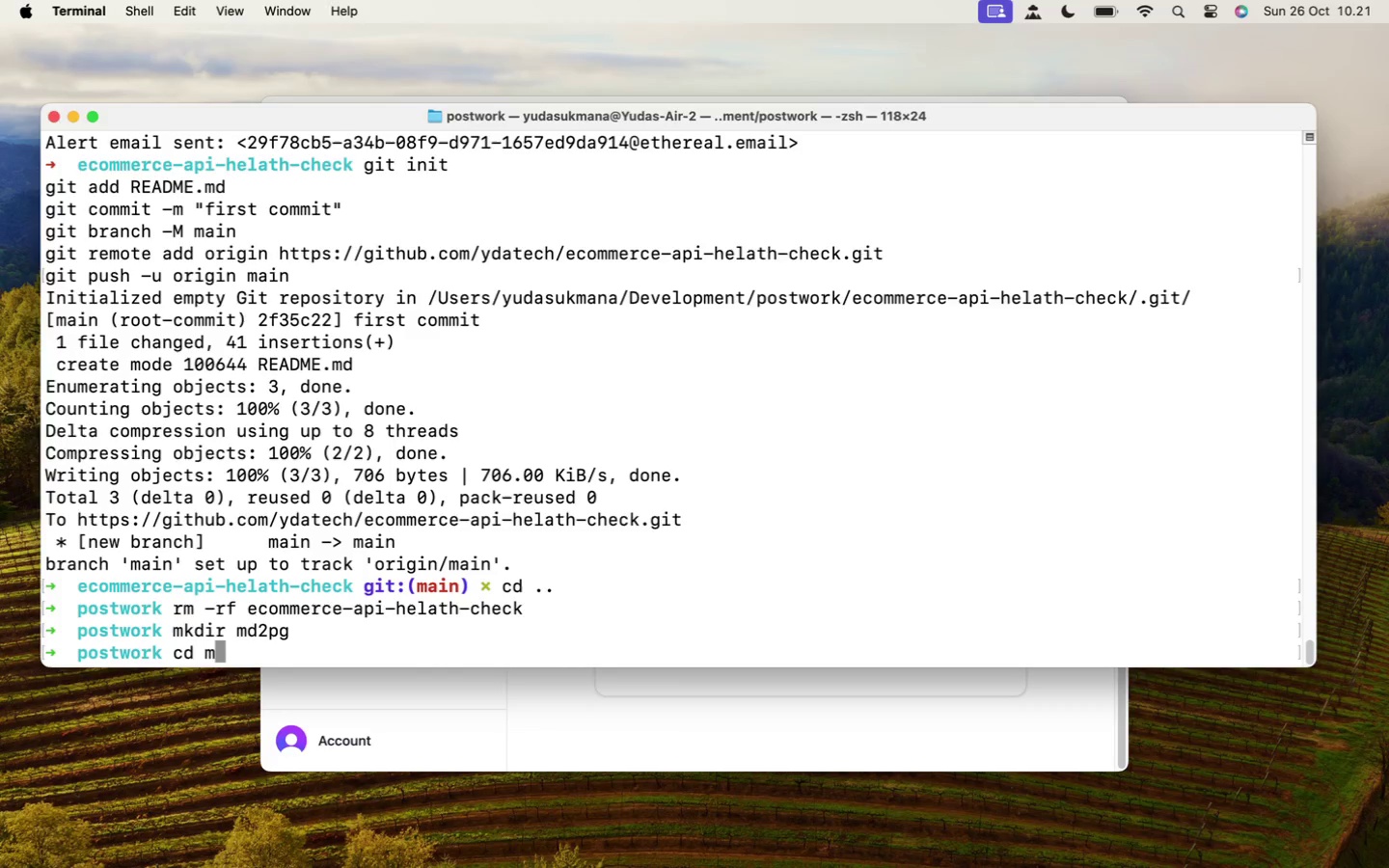 
type(cd m2)
key(Tab)
key(Backspace)
type(d)
key(Tab)
 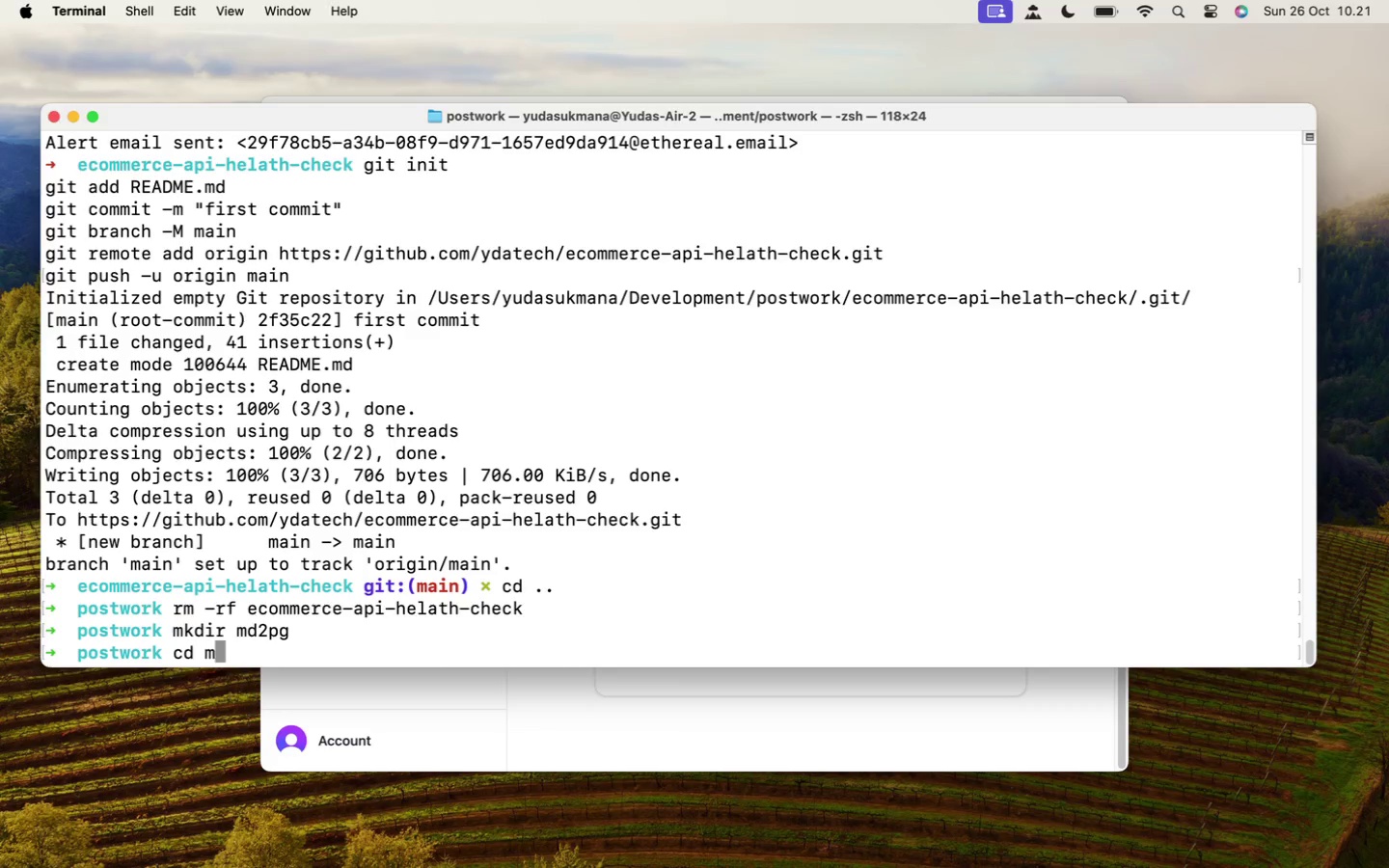 
key(Enter)
 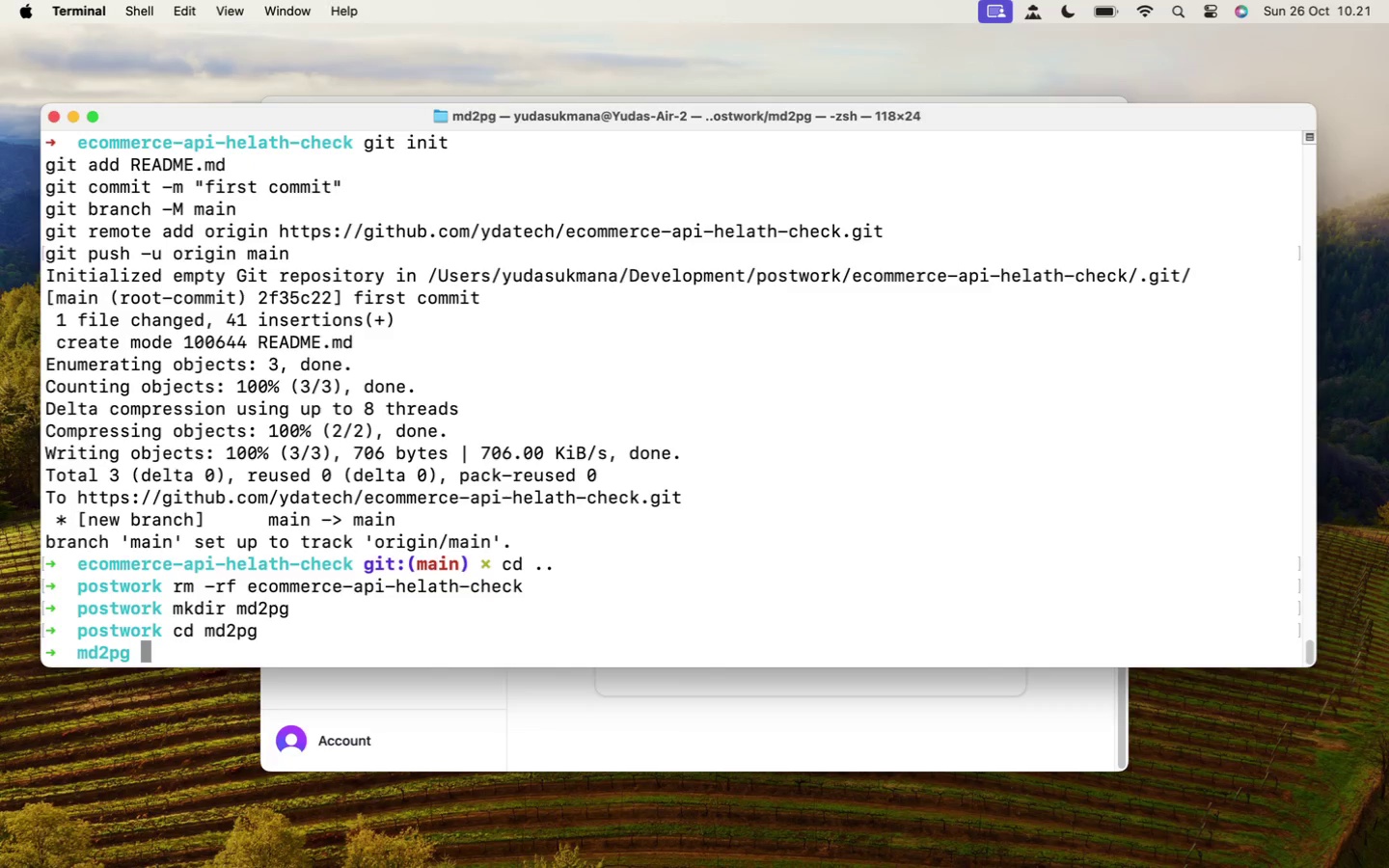 
type(npm insta)
key(Backspace)
key(Backspace)
key(Backspace)
type(it -y)
 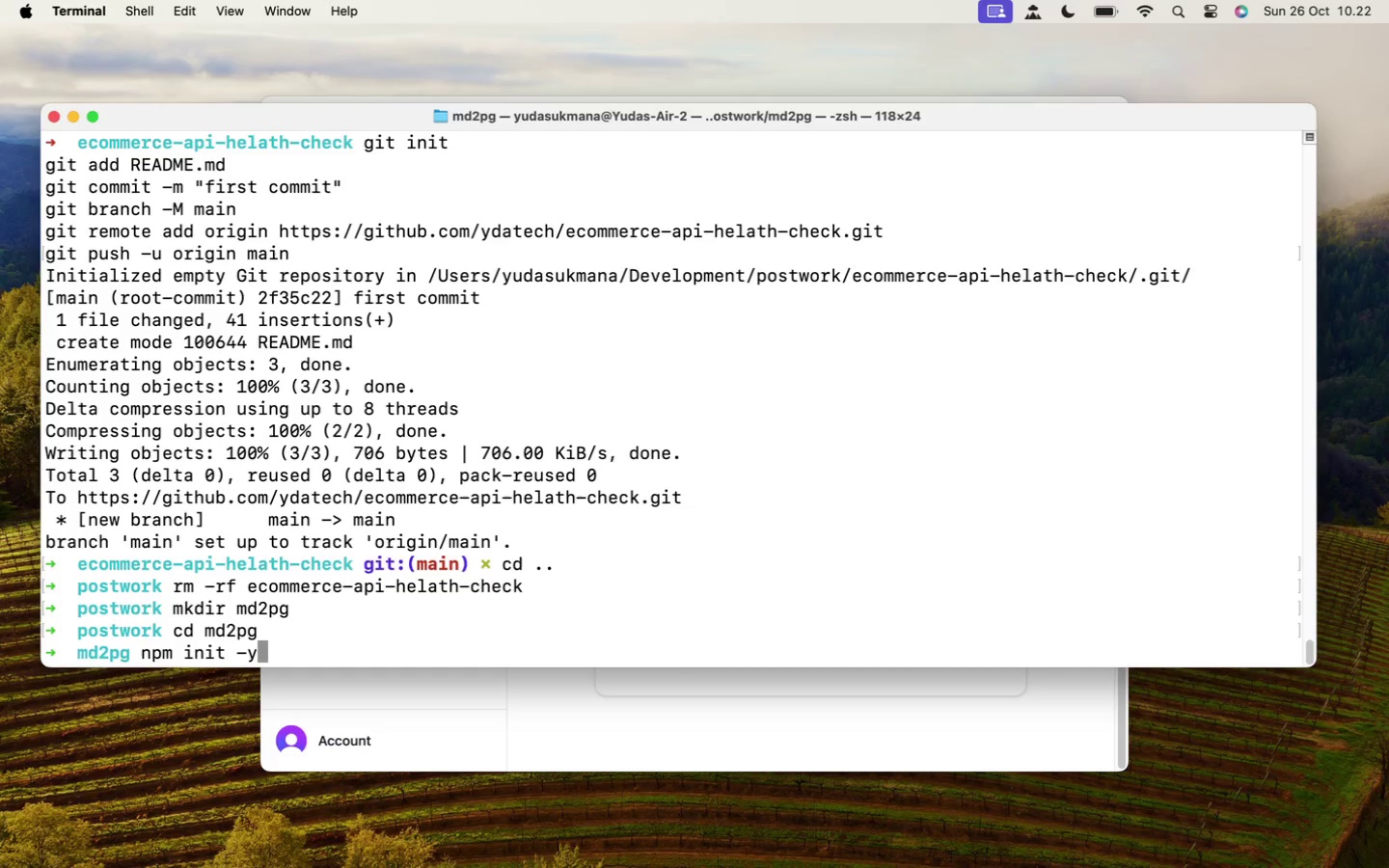 
key(Enter)
 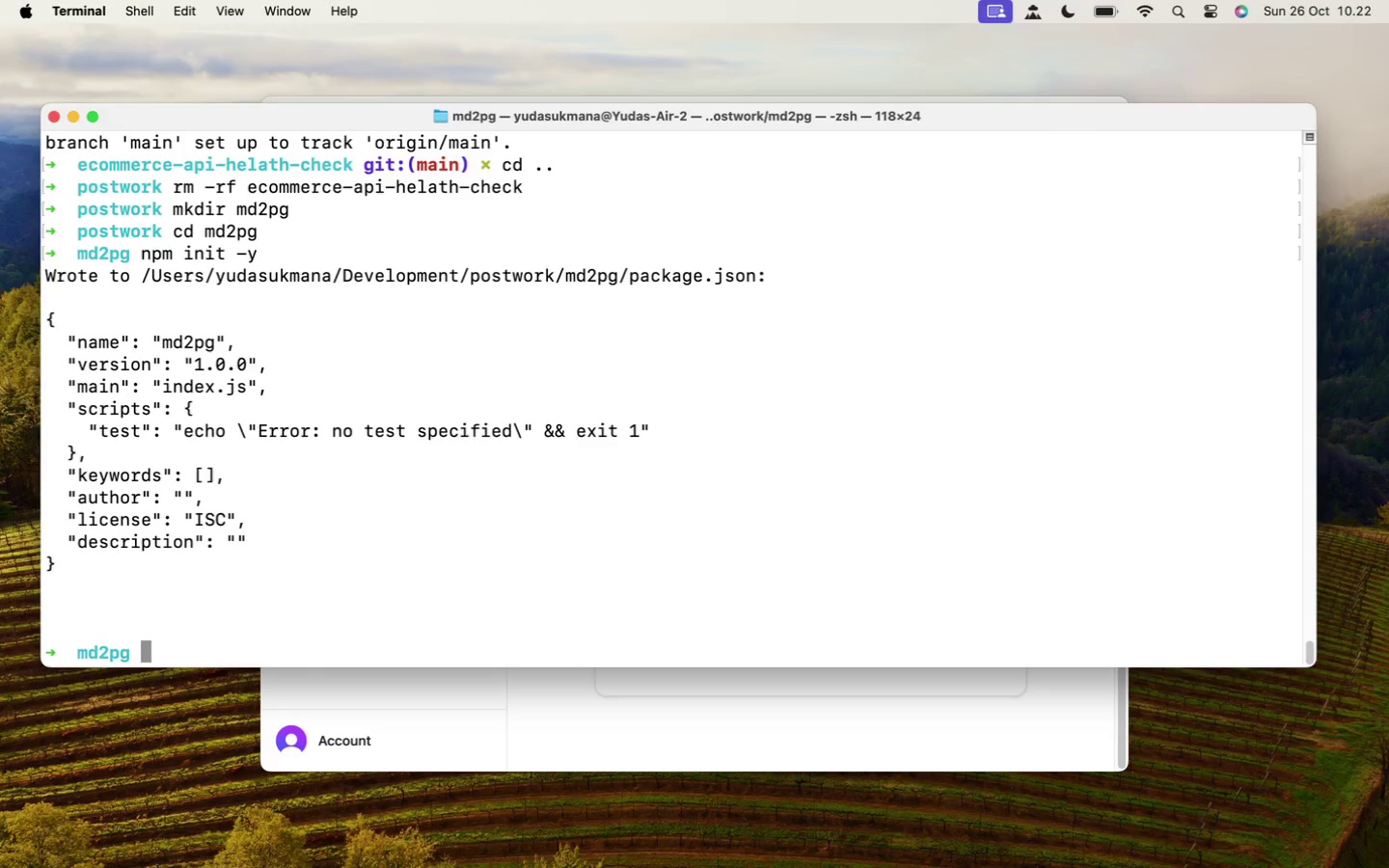 
wait(10.12)
 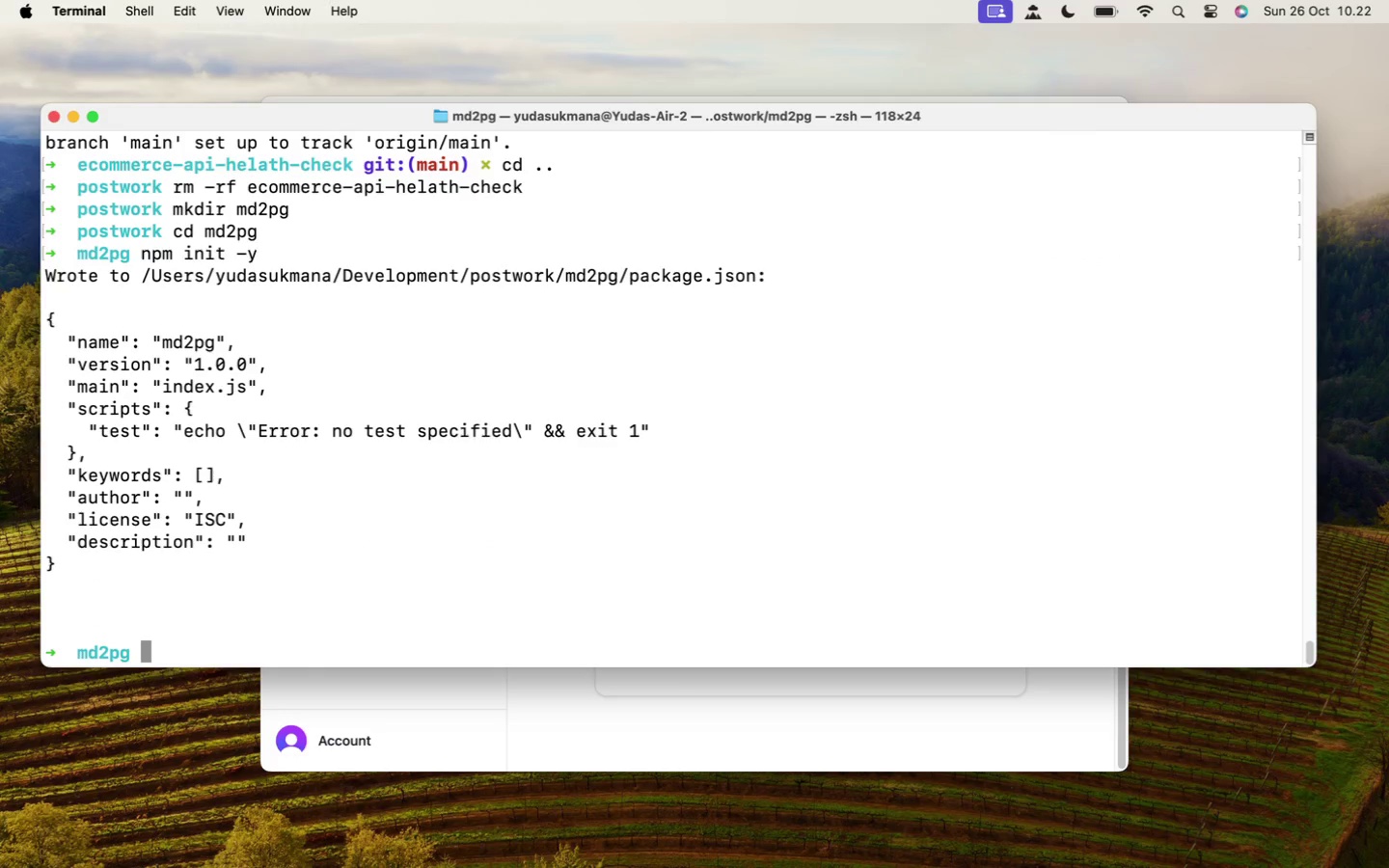 
type(npm install react ink commander)
 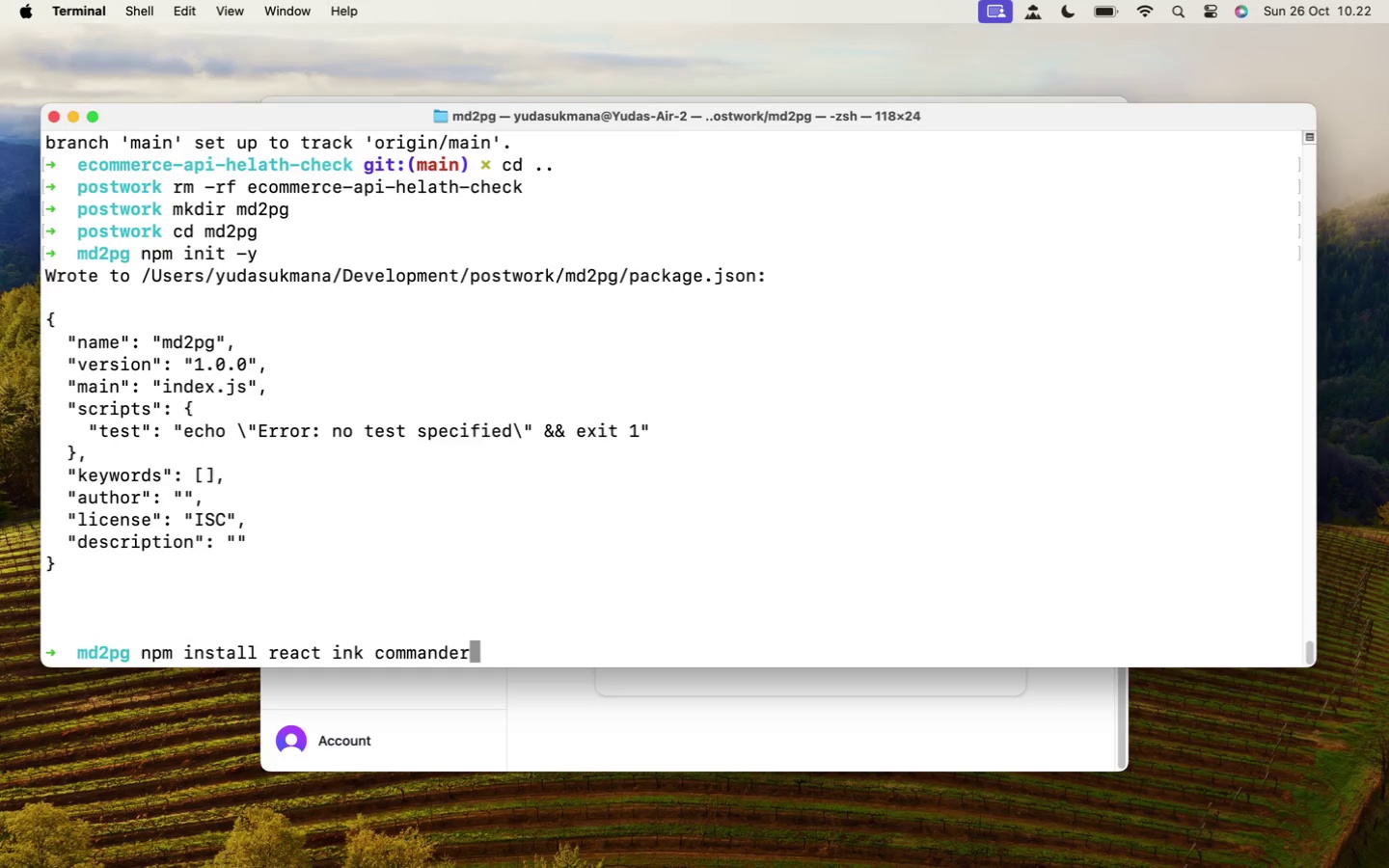 
key(Enter)
 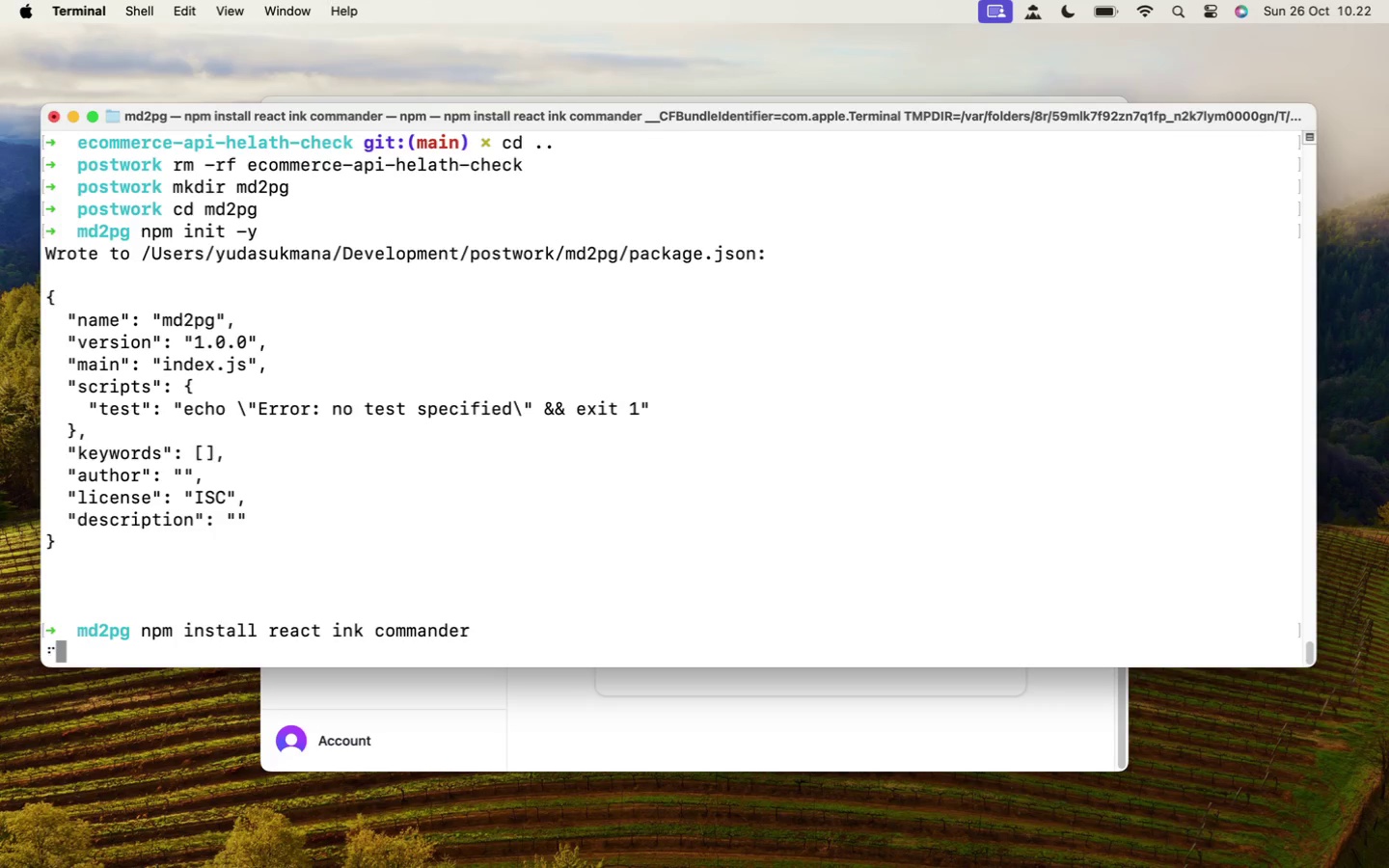 
wait(6.98)
 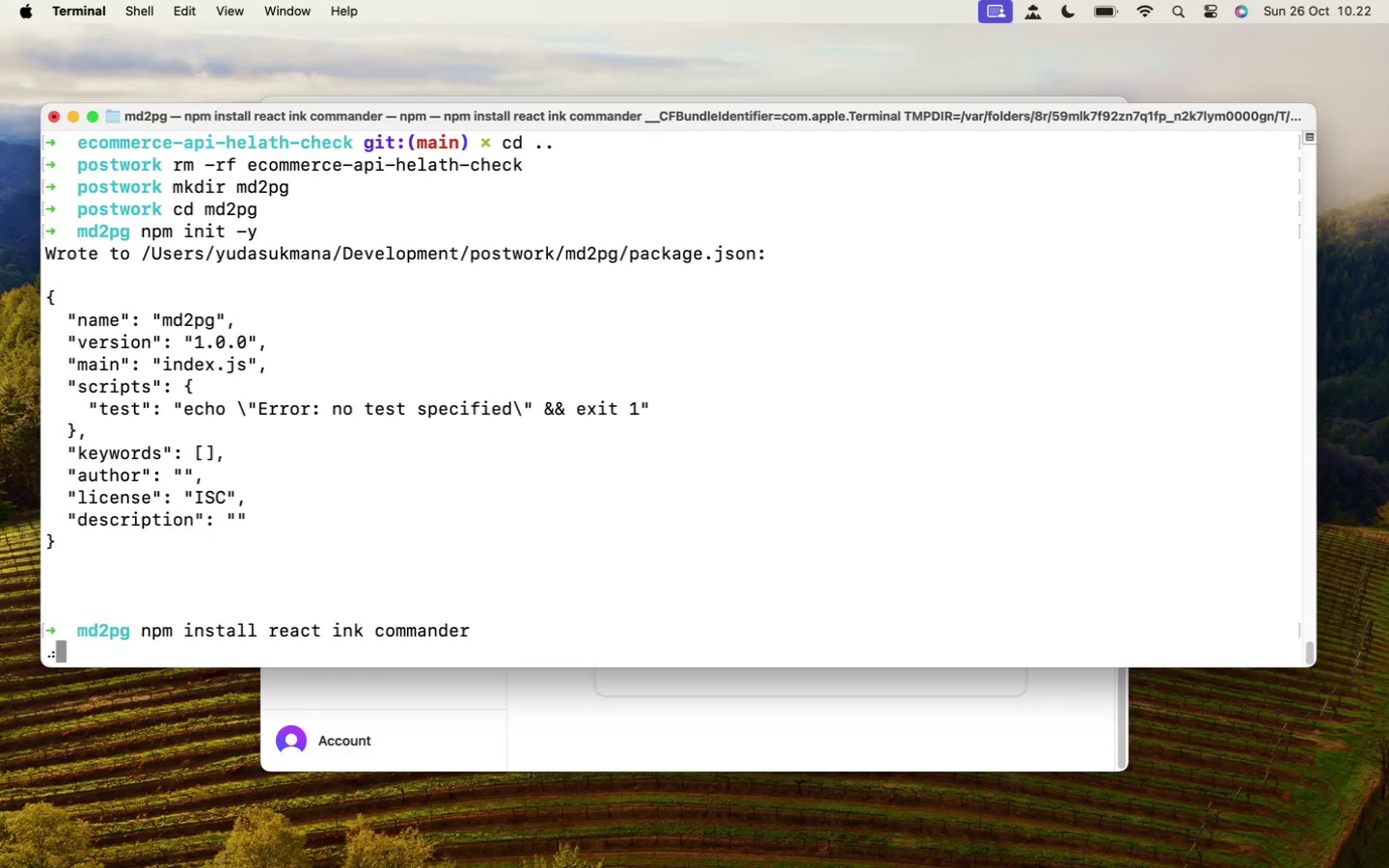 
type(code .)
 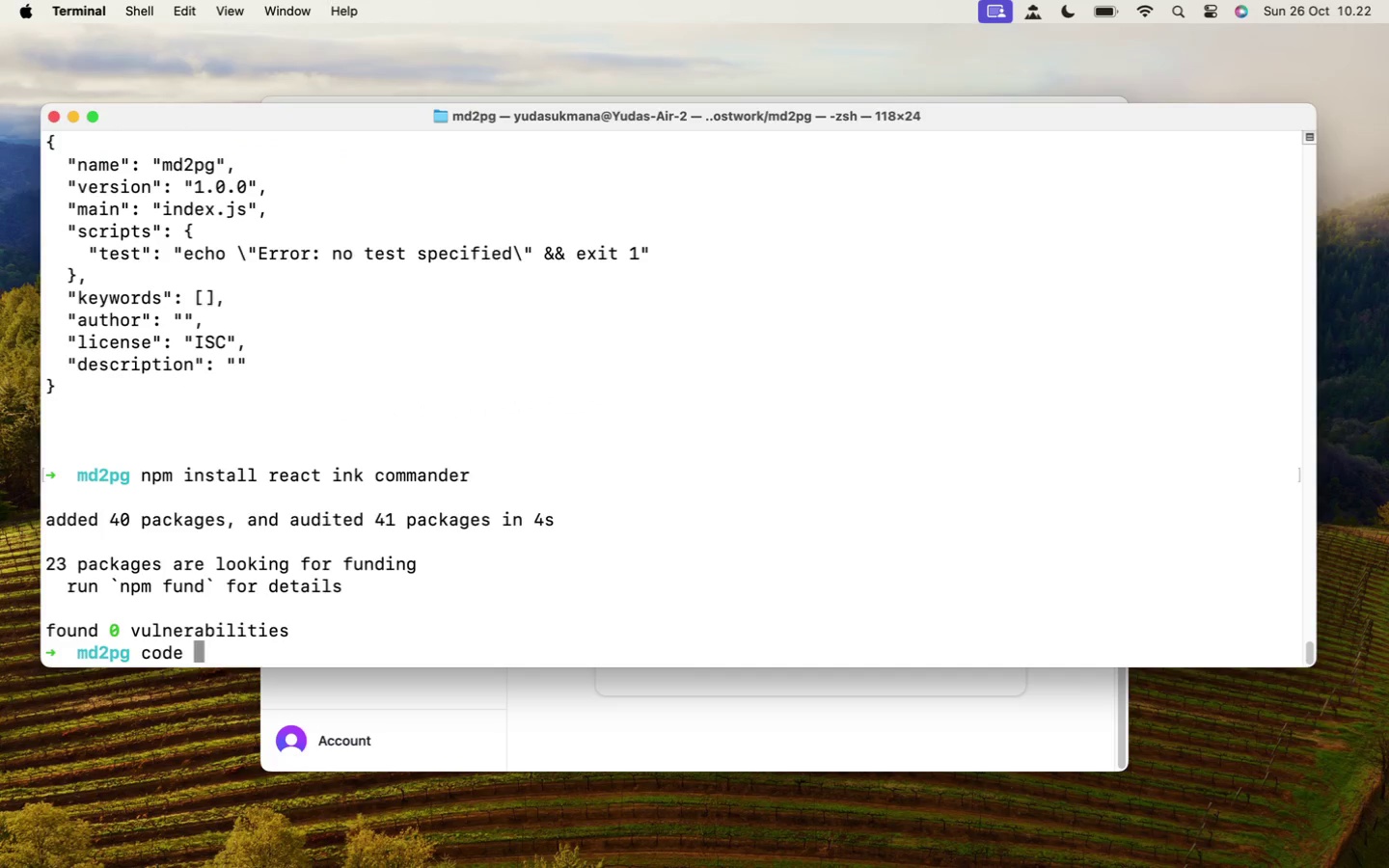 
key(Enter)
 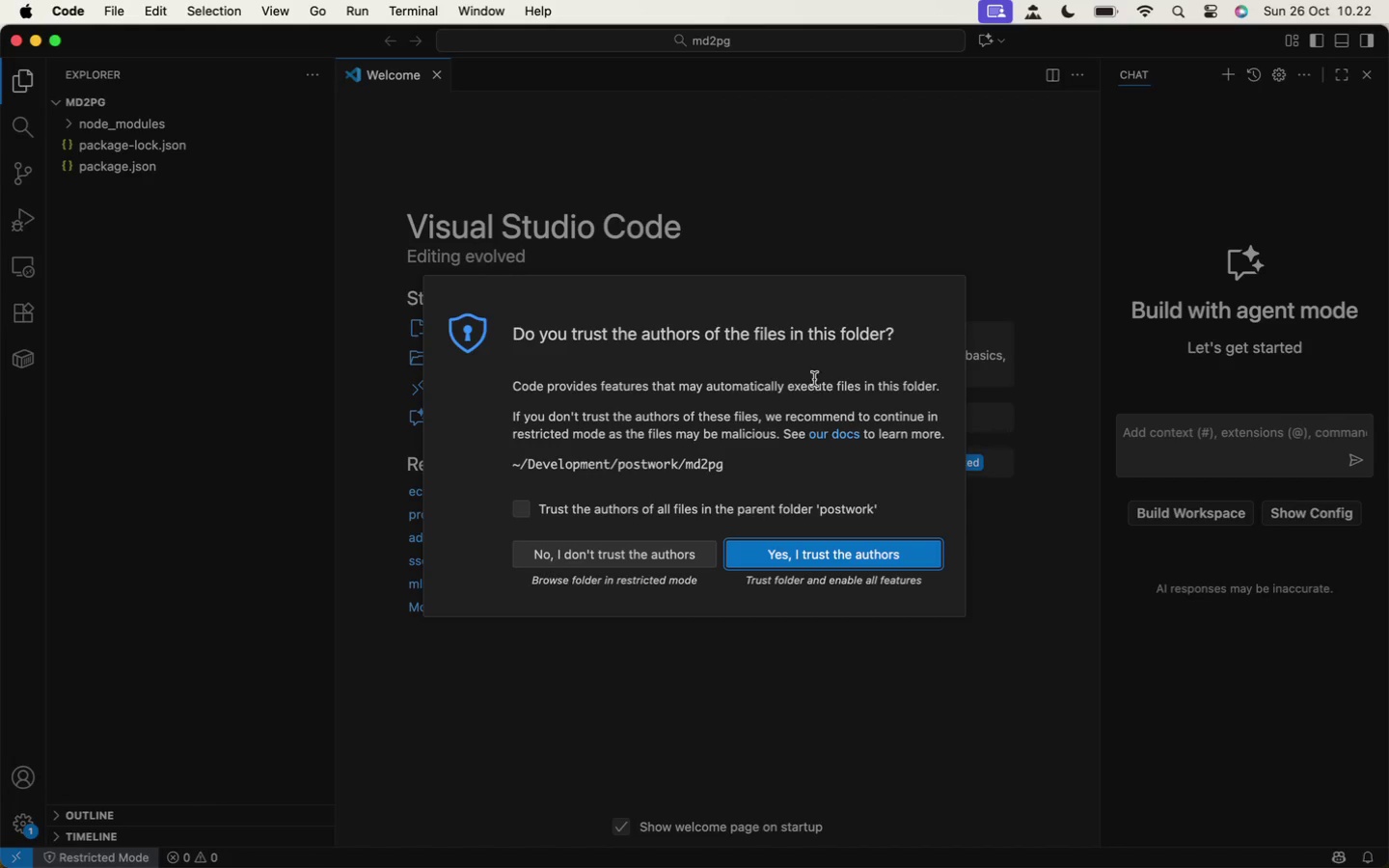 
wait(6.44)
 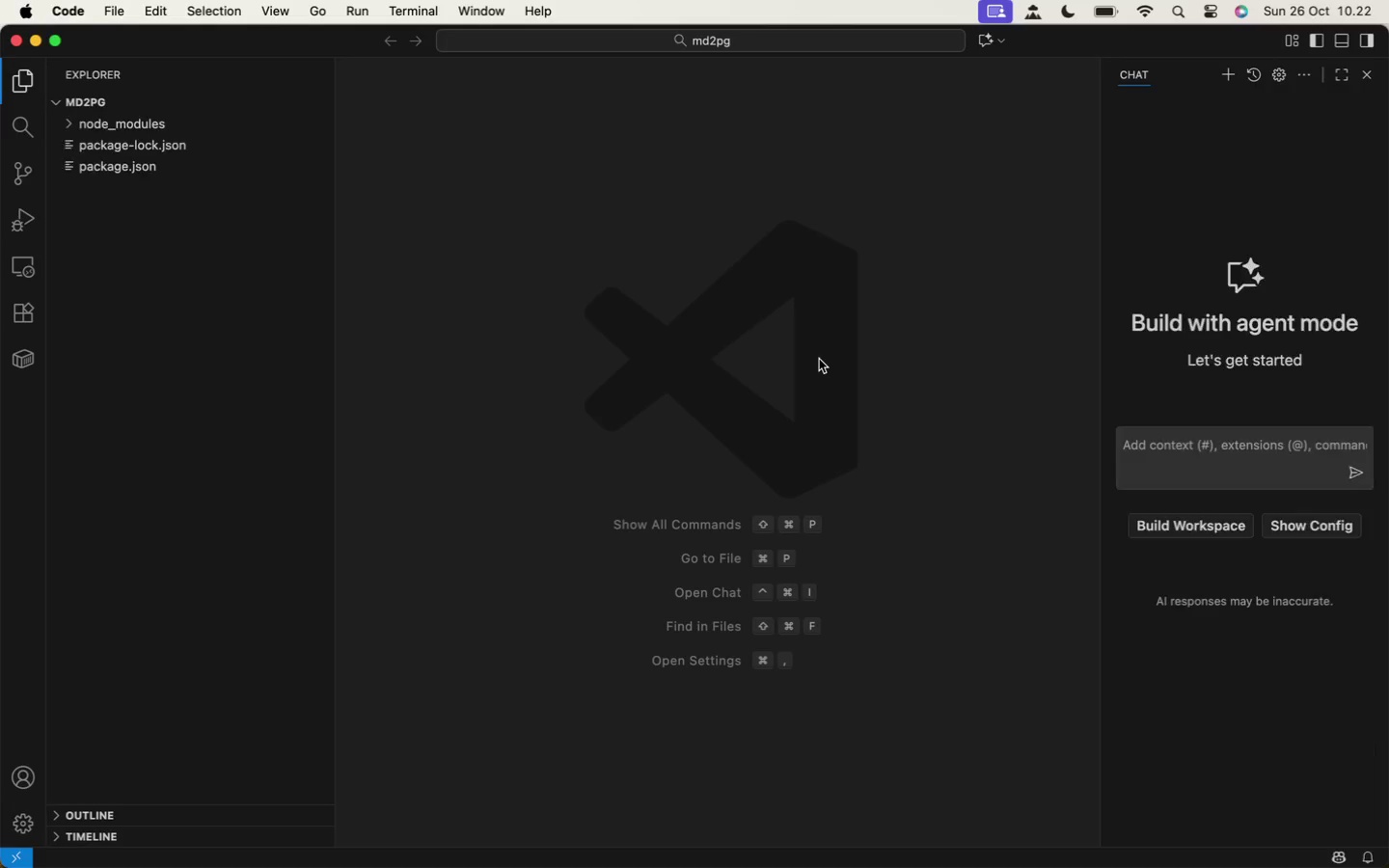 
left_click([800, 564])
 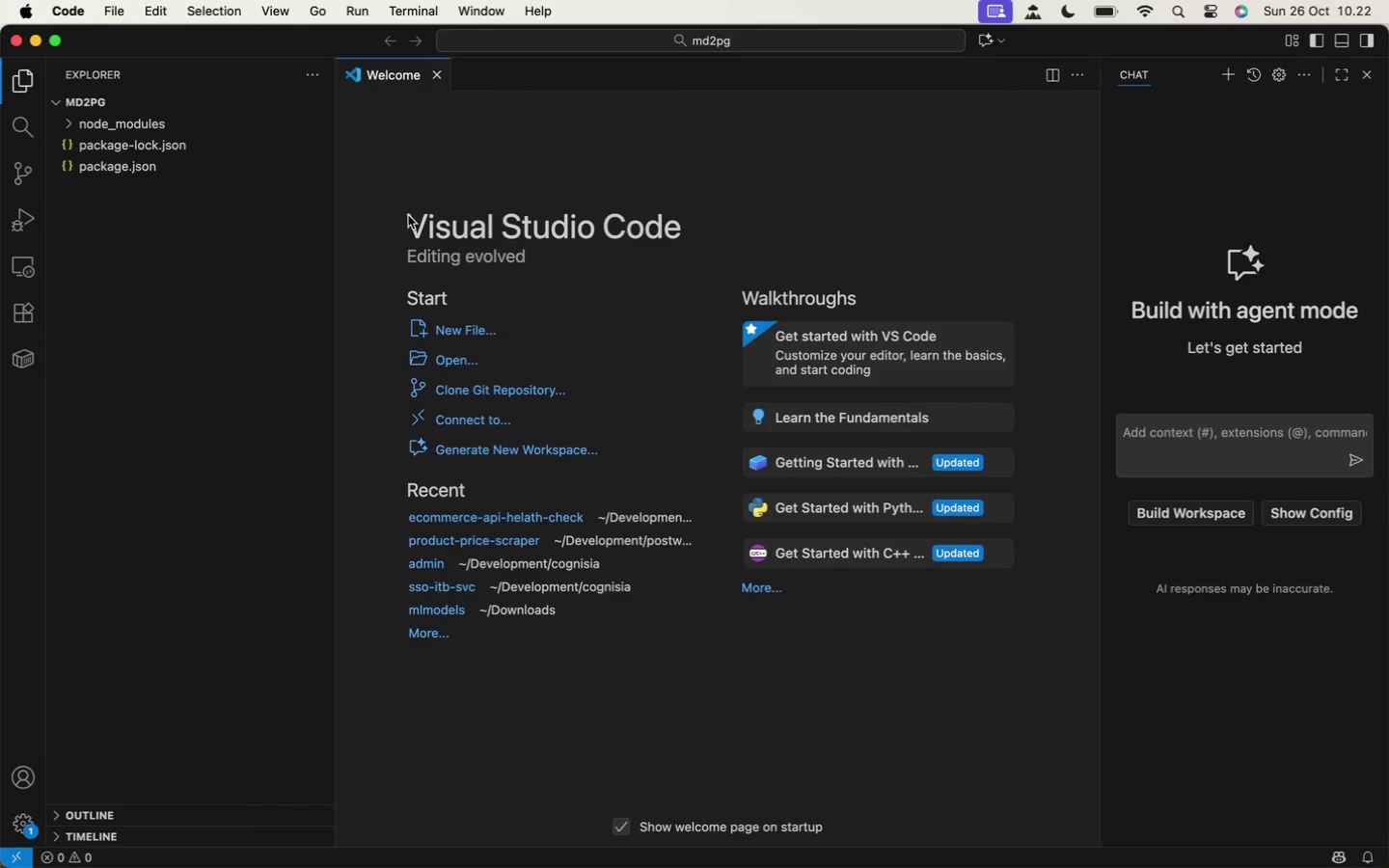 
left_click([133, 283])
 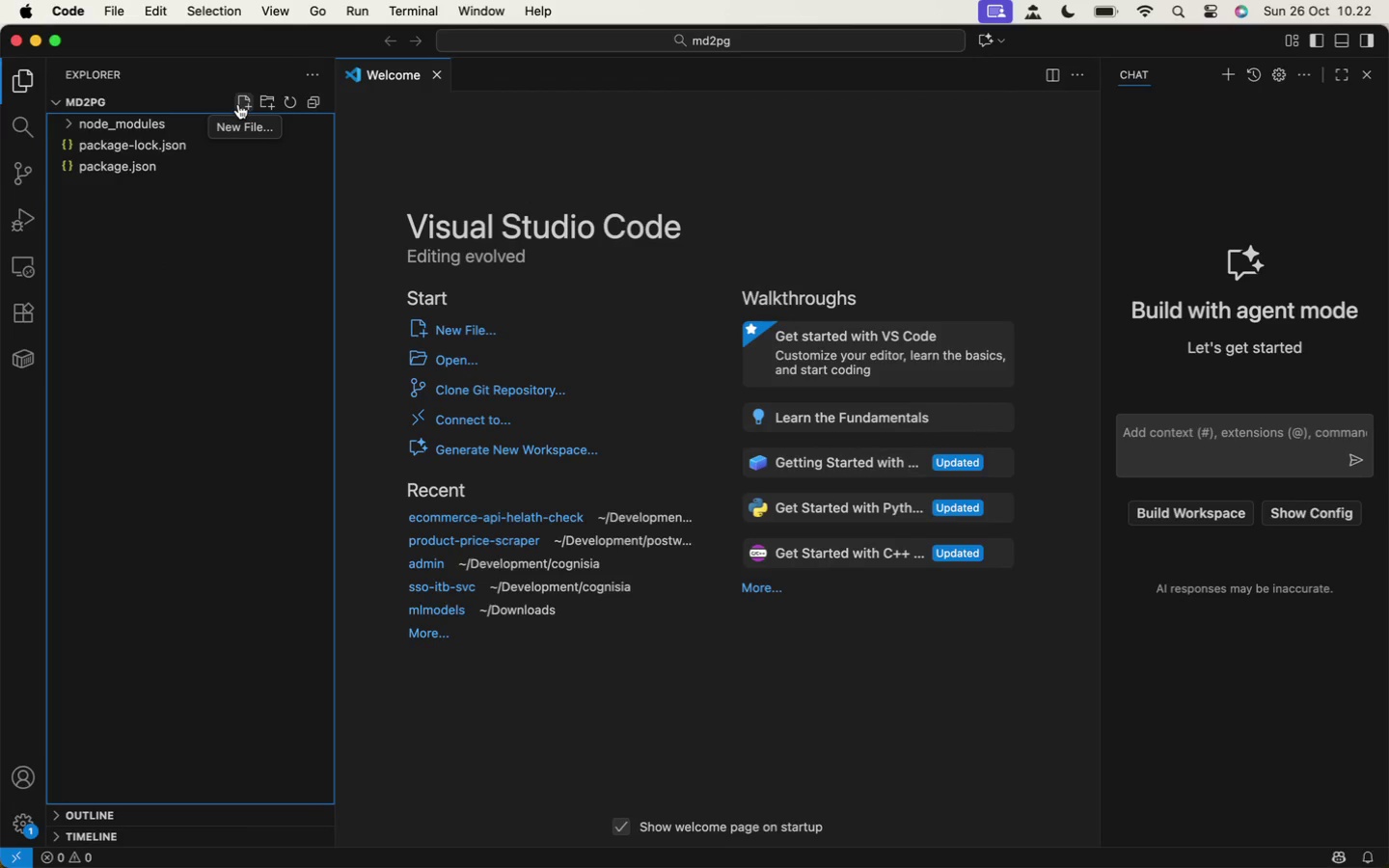 
wait(8.48)
 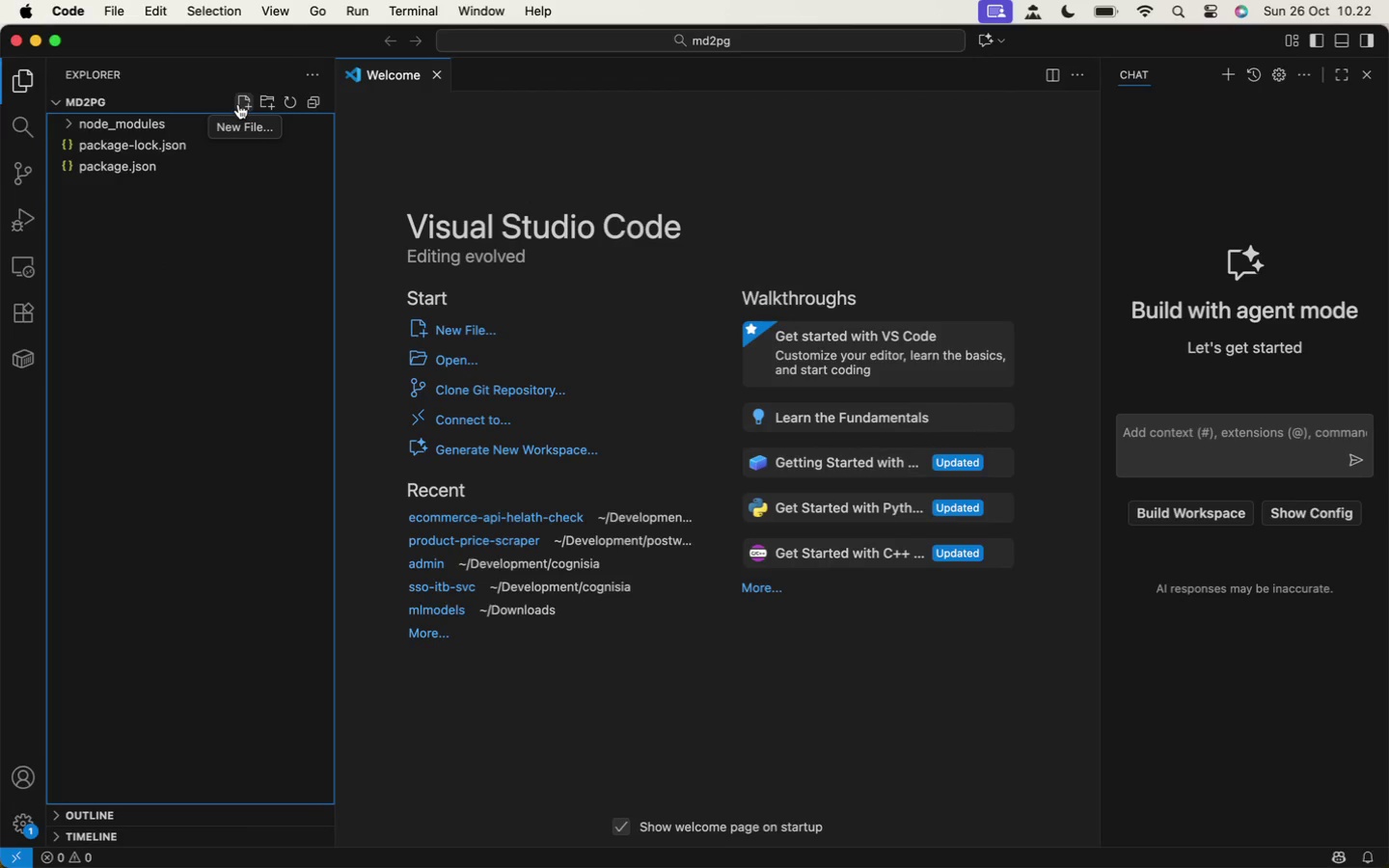 
left_click([185, 166])
 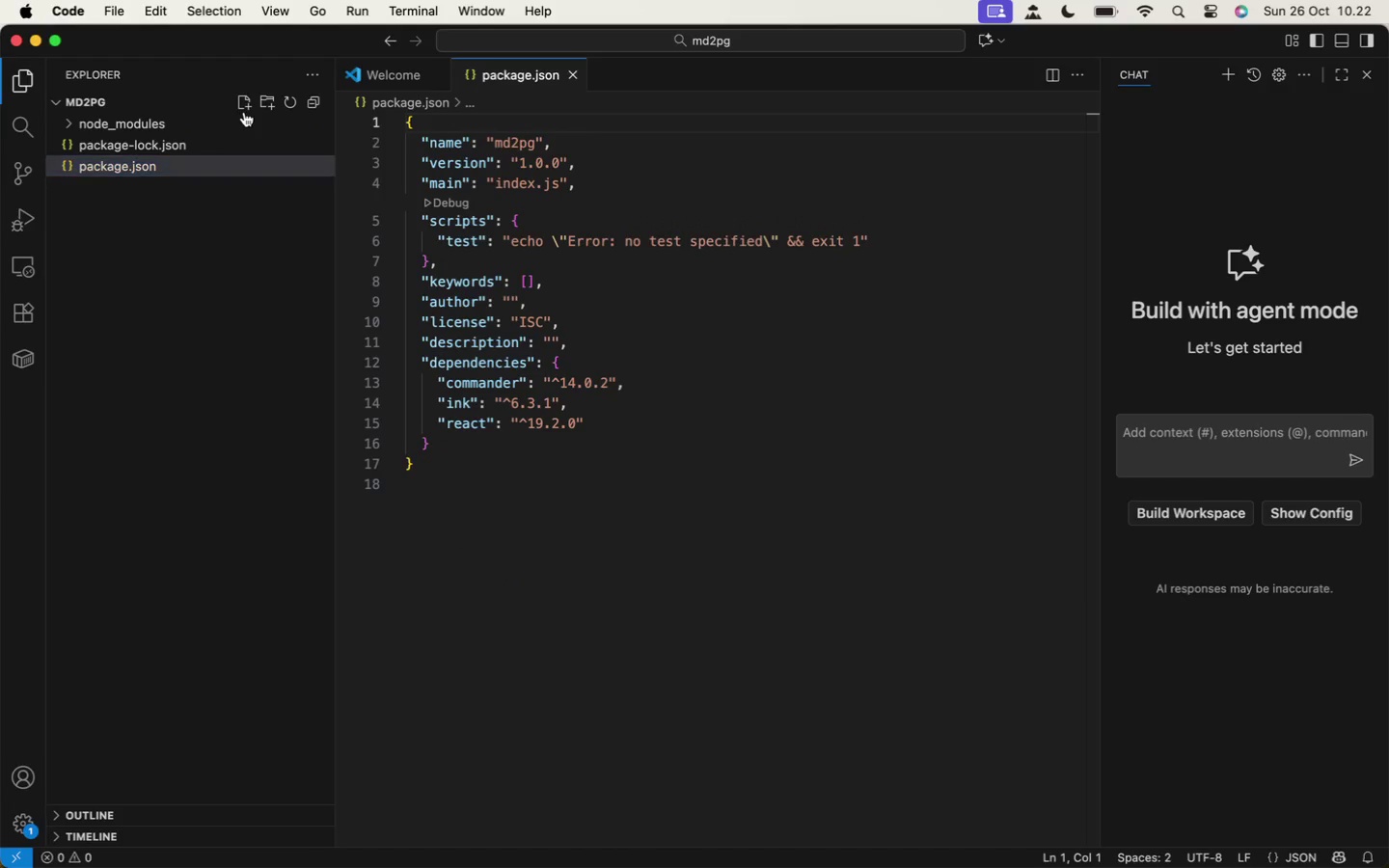 
left_click([244, 107])
 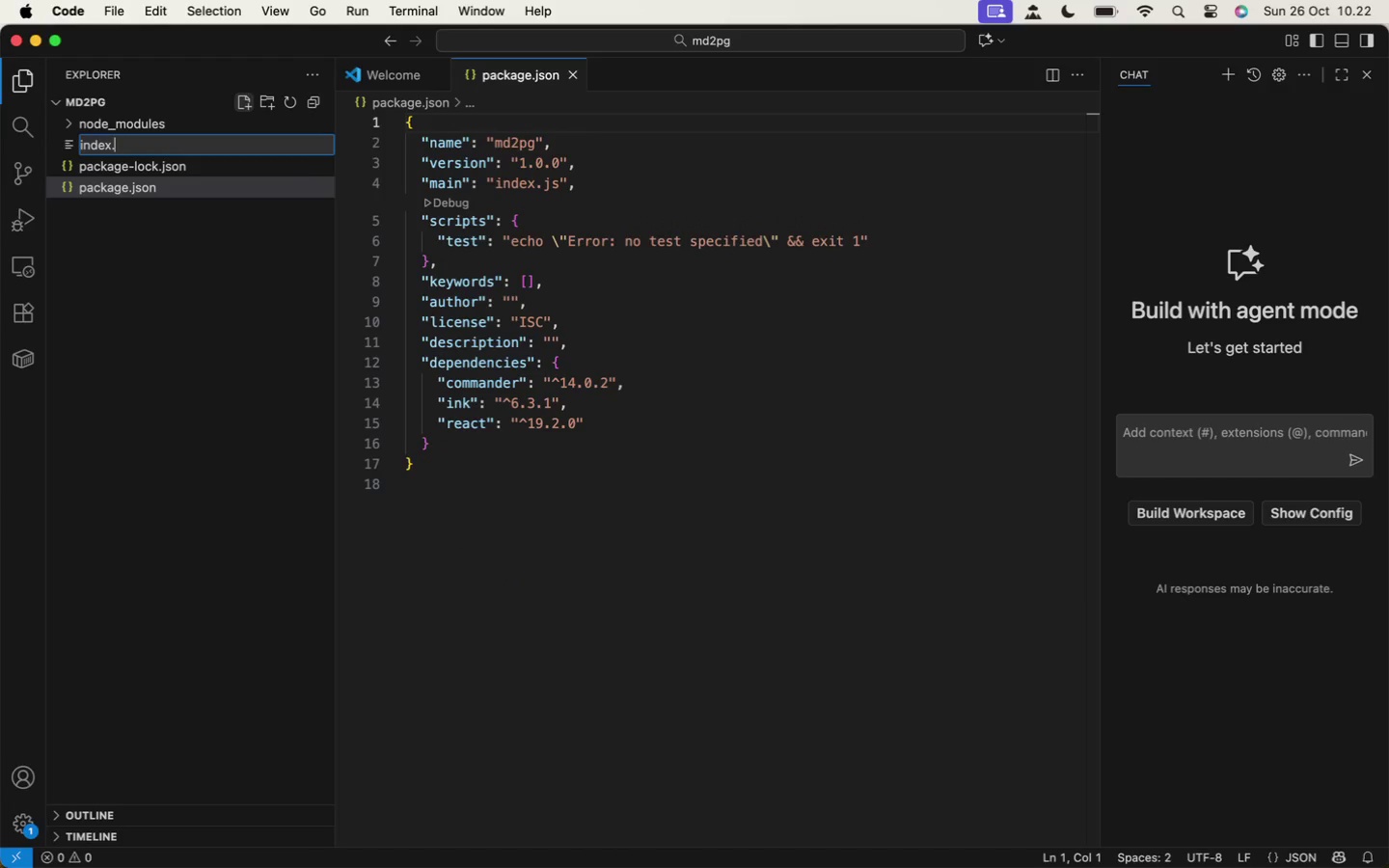 
type(index.js)
 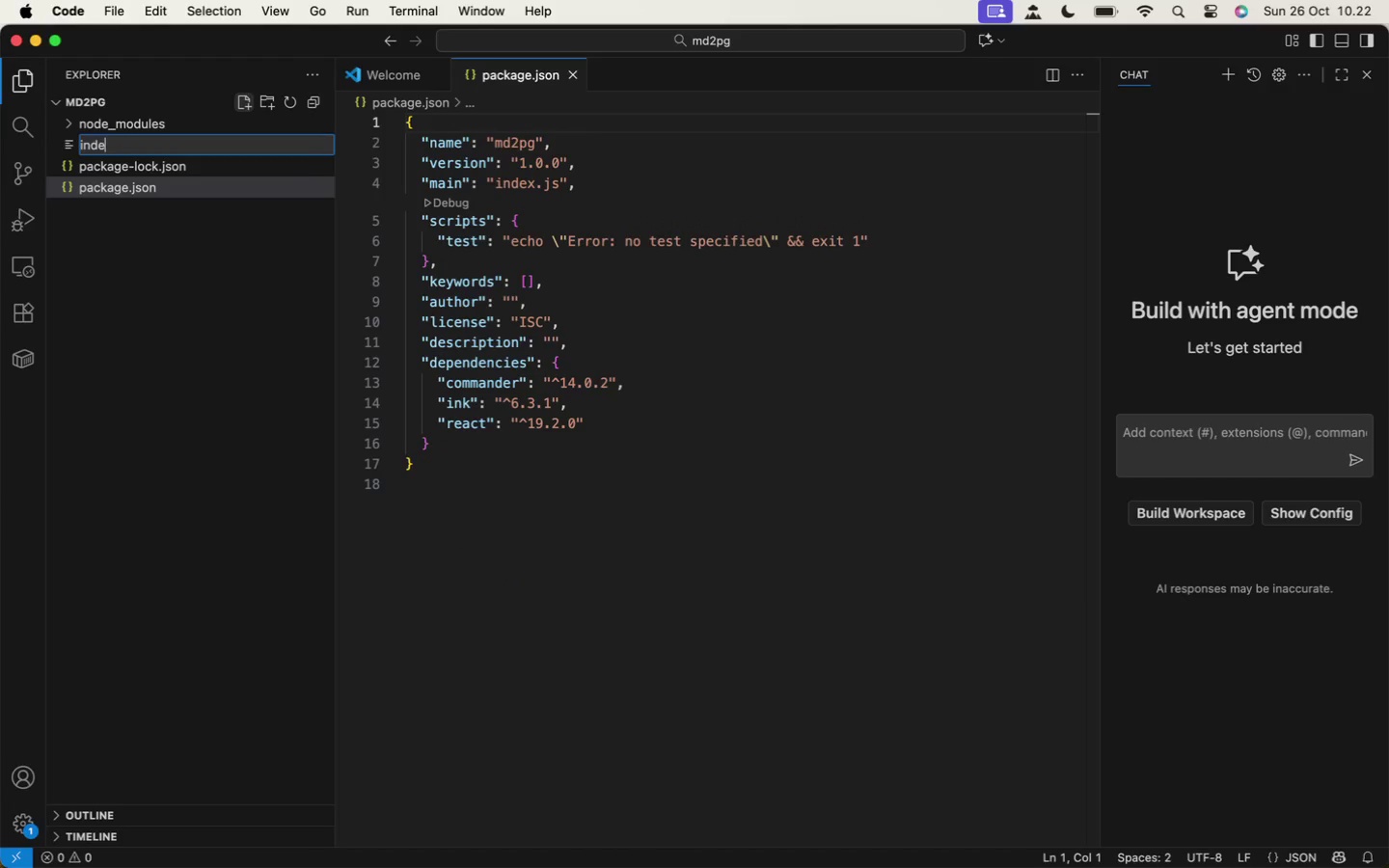 
key(Enter)
 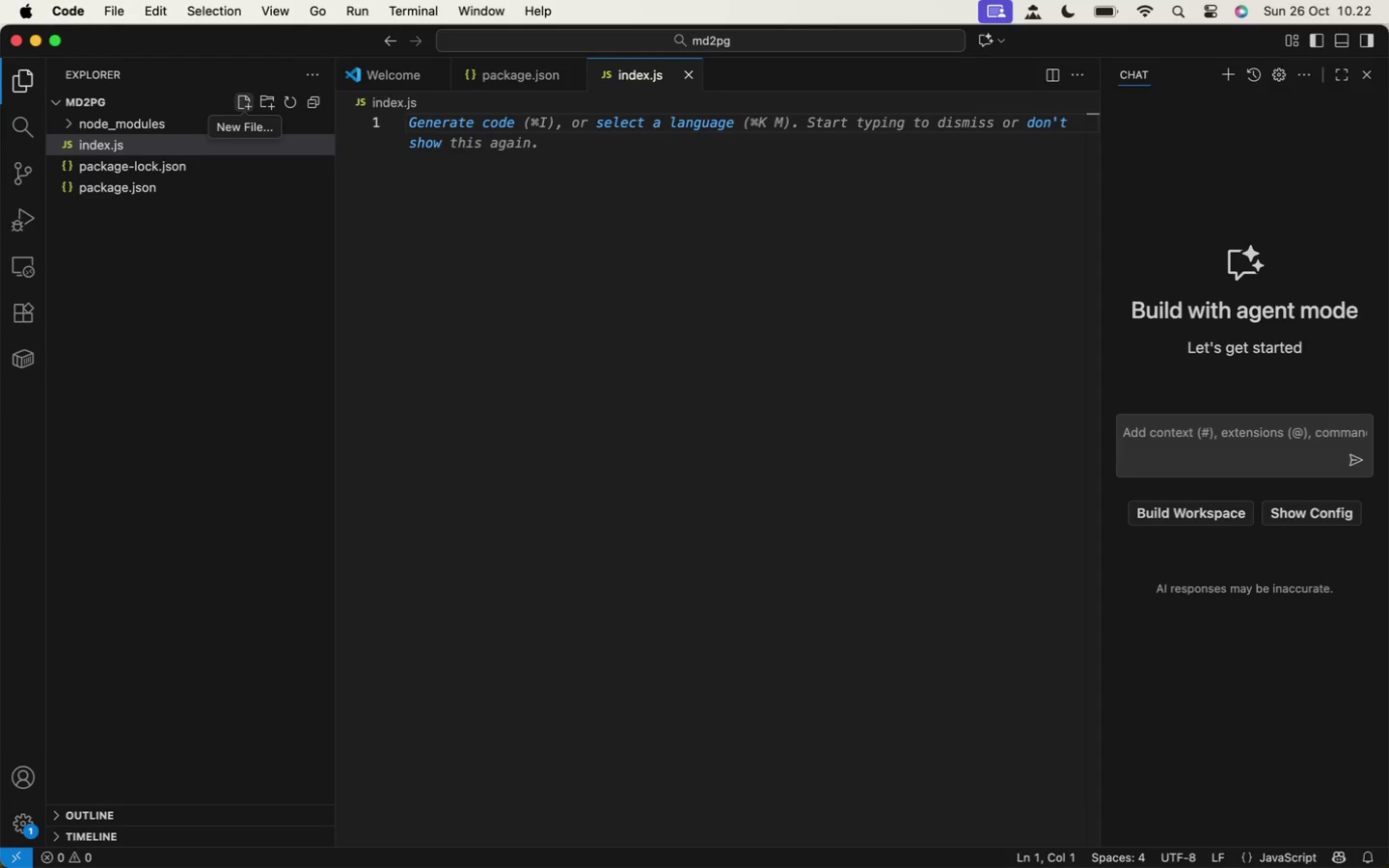 
wait(13.56)
 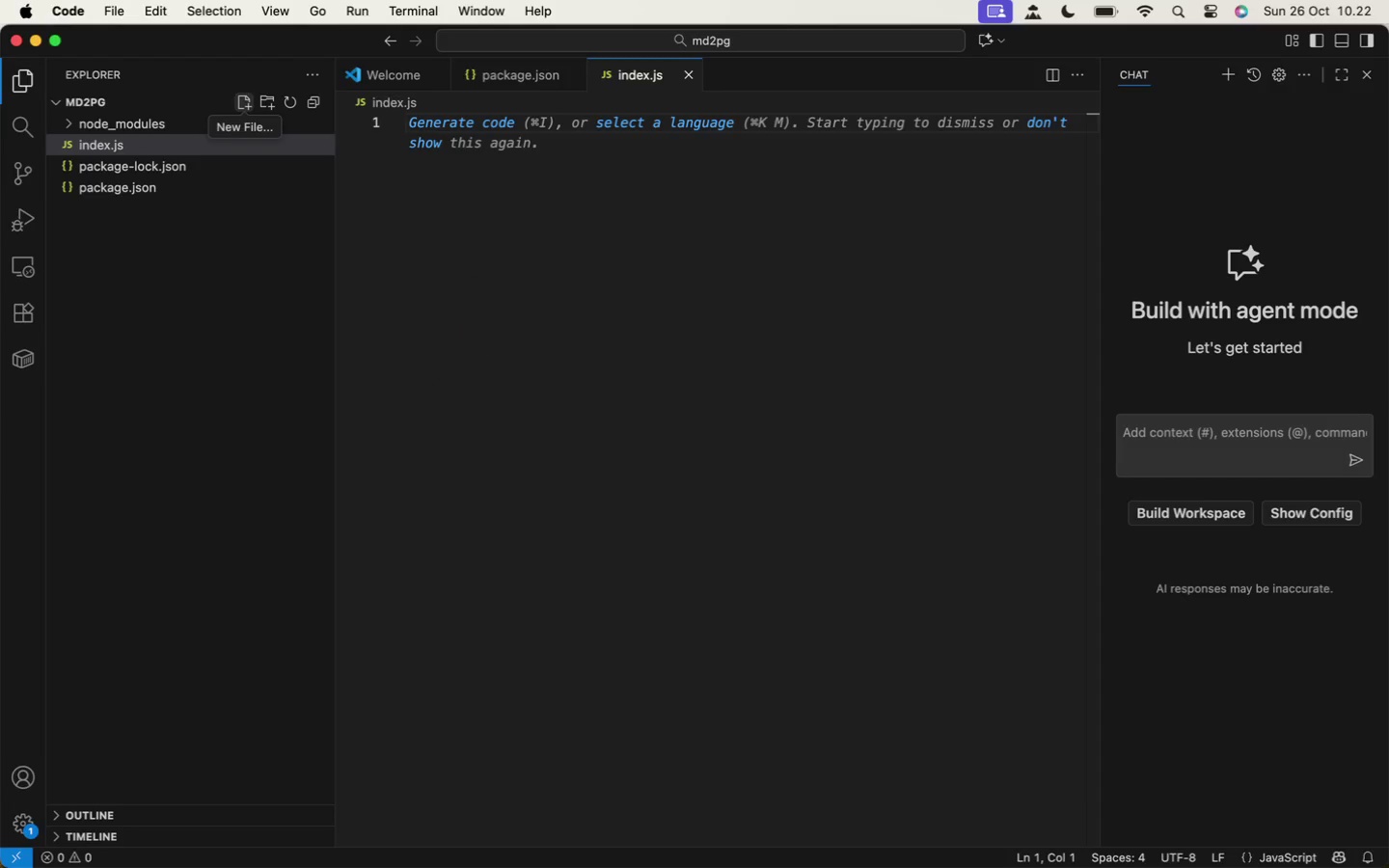 
mouse_move([17, 574])
 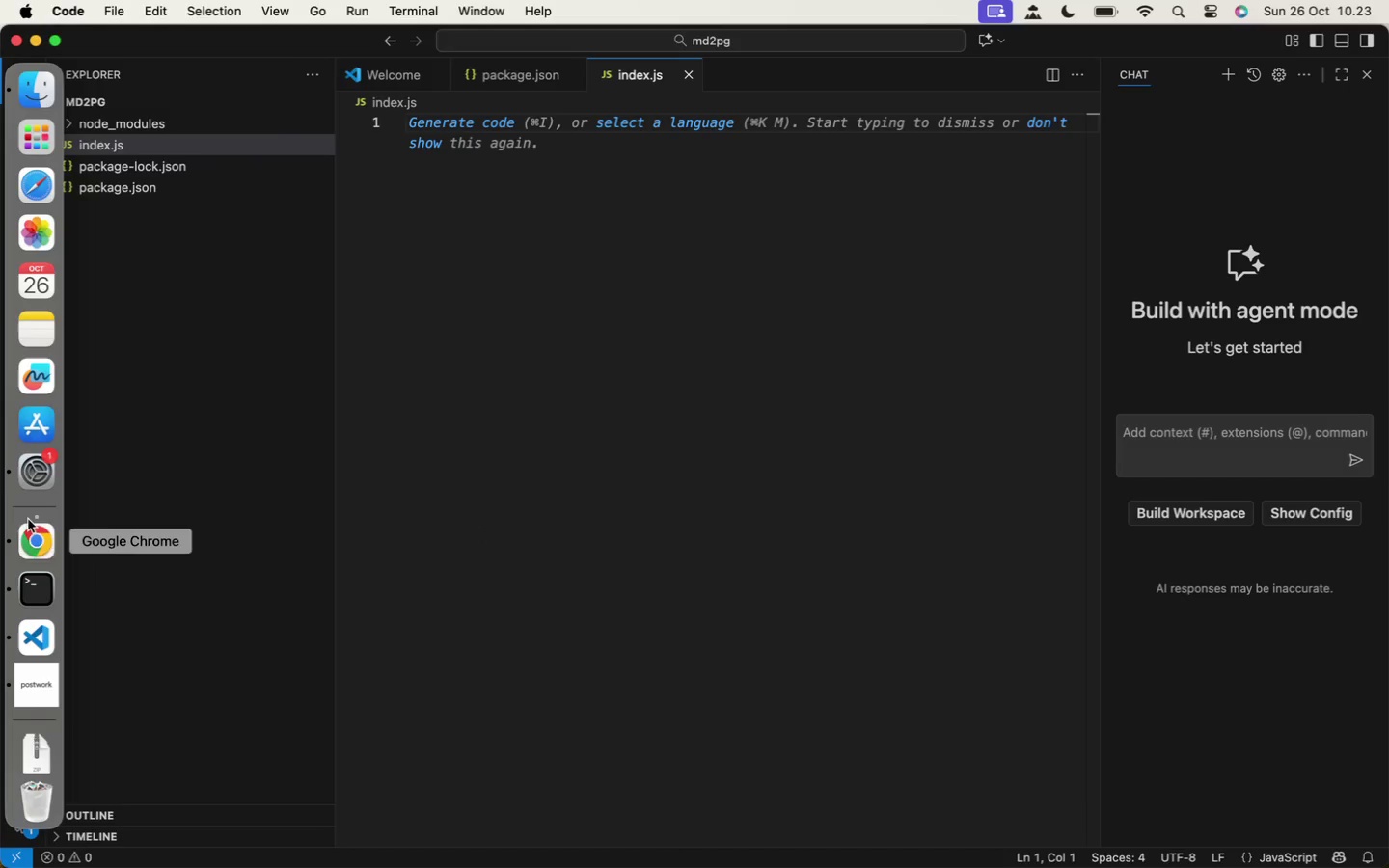 
left_click([28, 519])